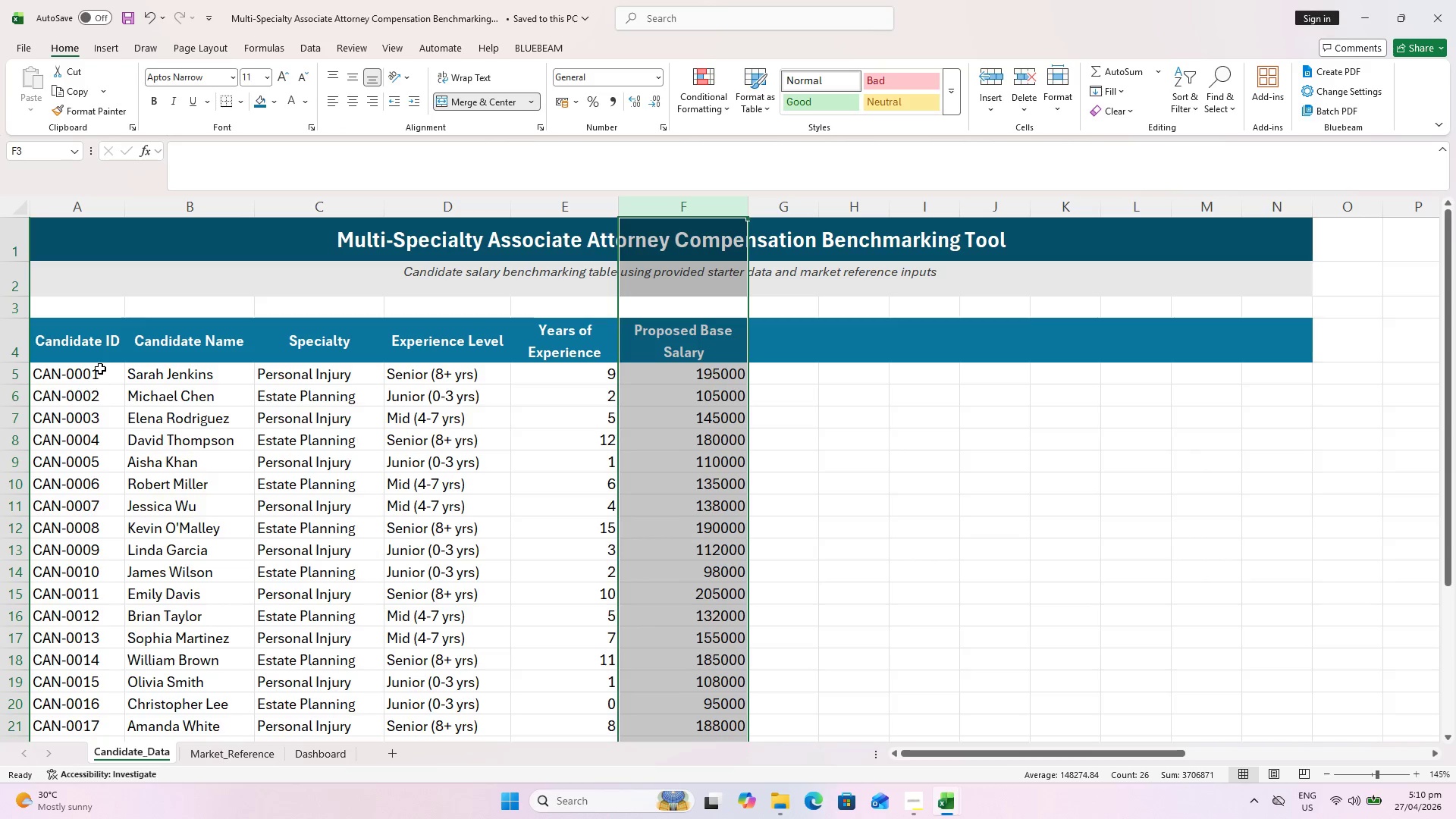 
scroll: coordinate [223, 622], scroll_direction: down, amount: 7.0
 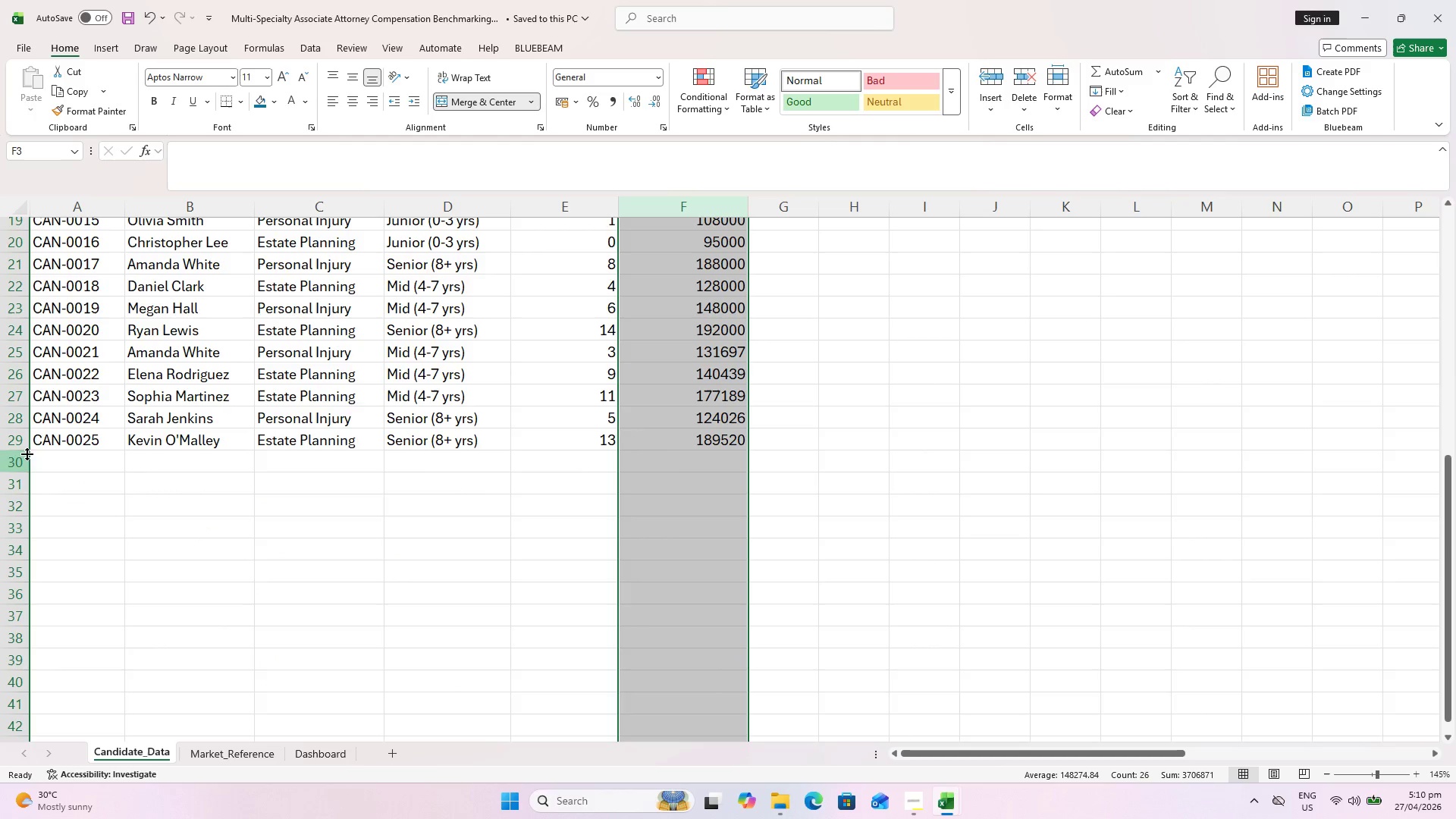 
scroll: coordinate [756, 475], scroll_direction: up, amount: 12.0
 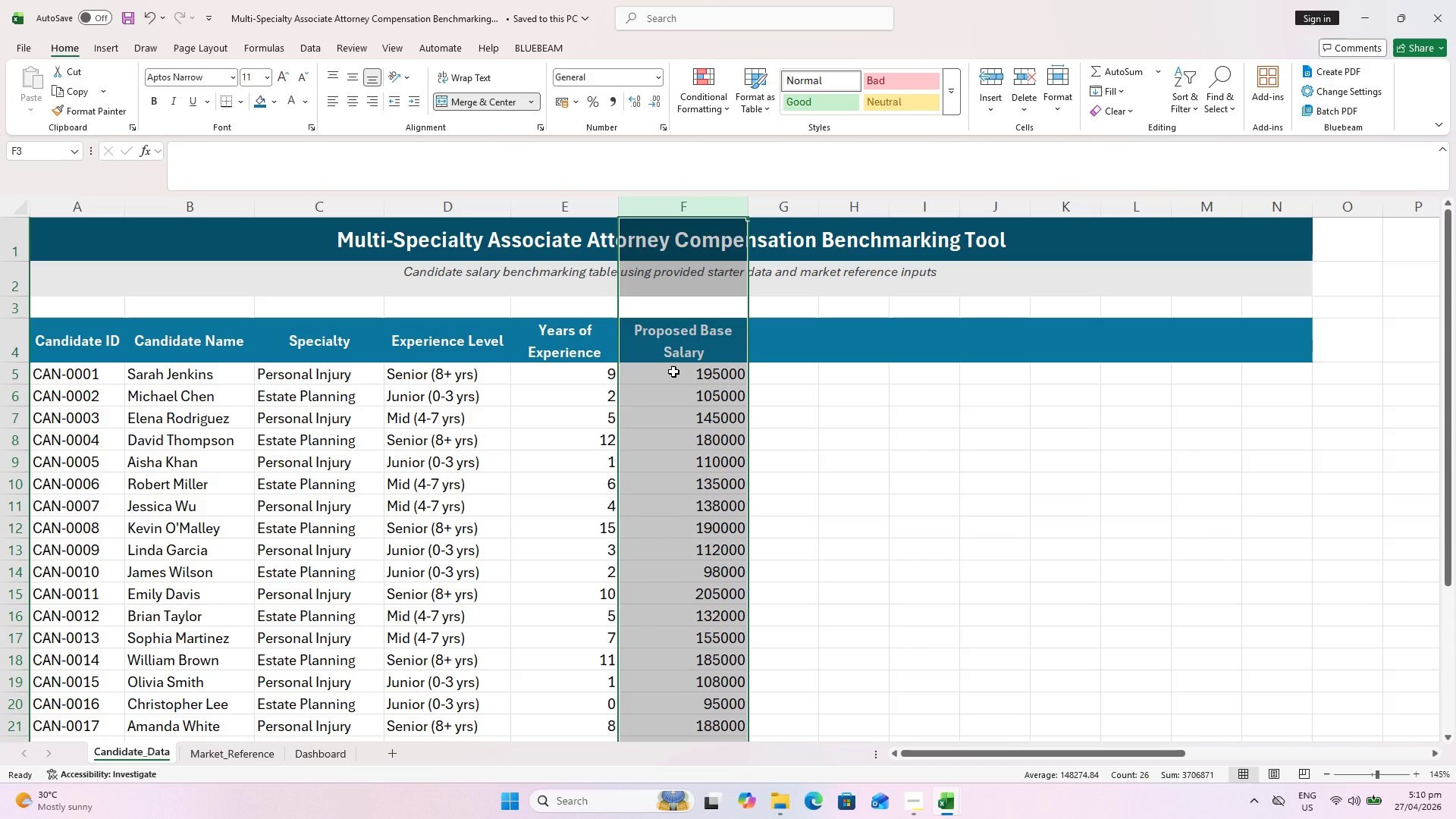 
wait(11.46)
 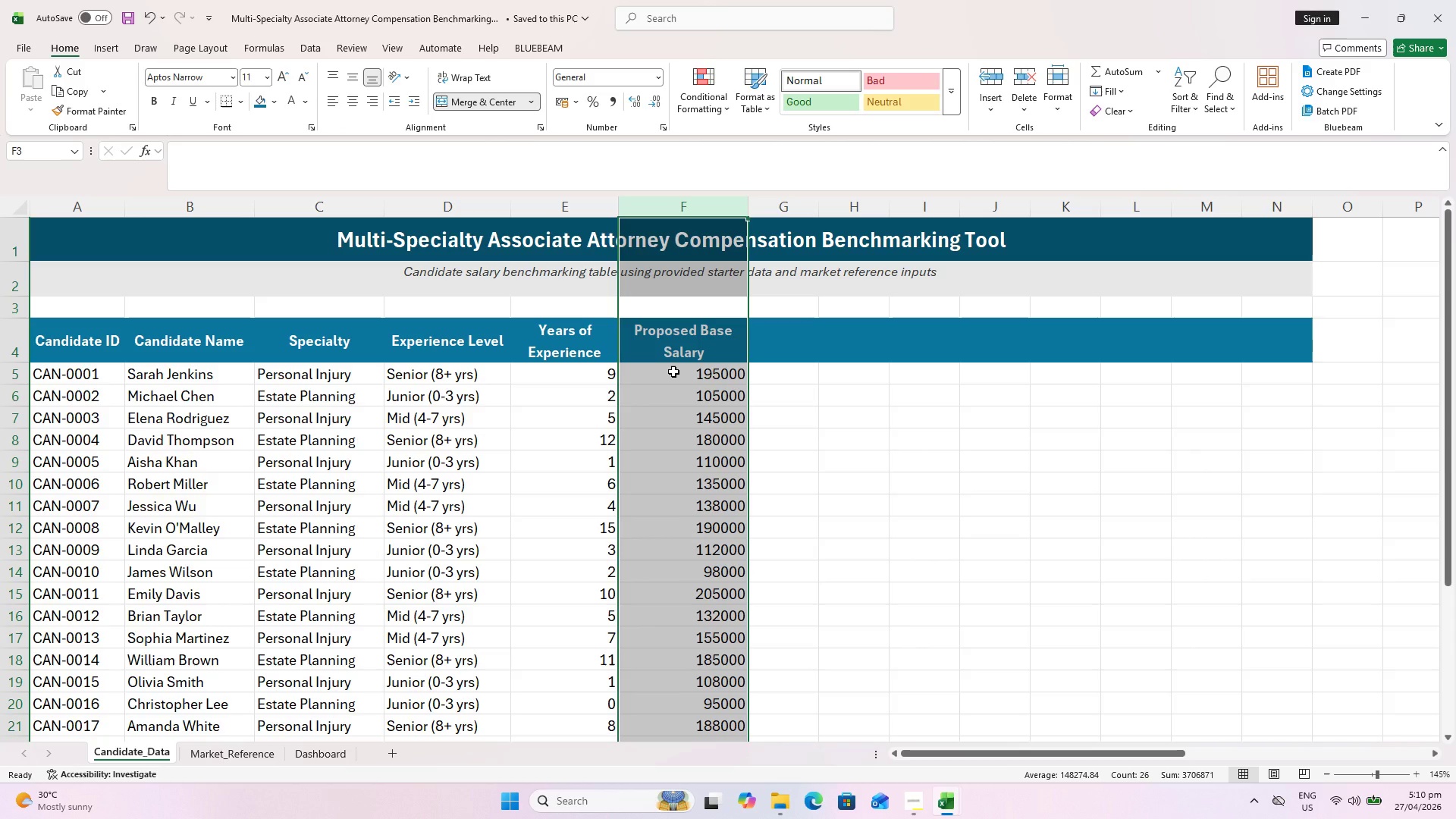 
type(Market Benchmark Salary)
 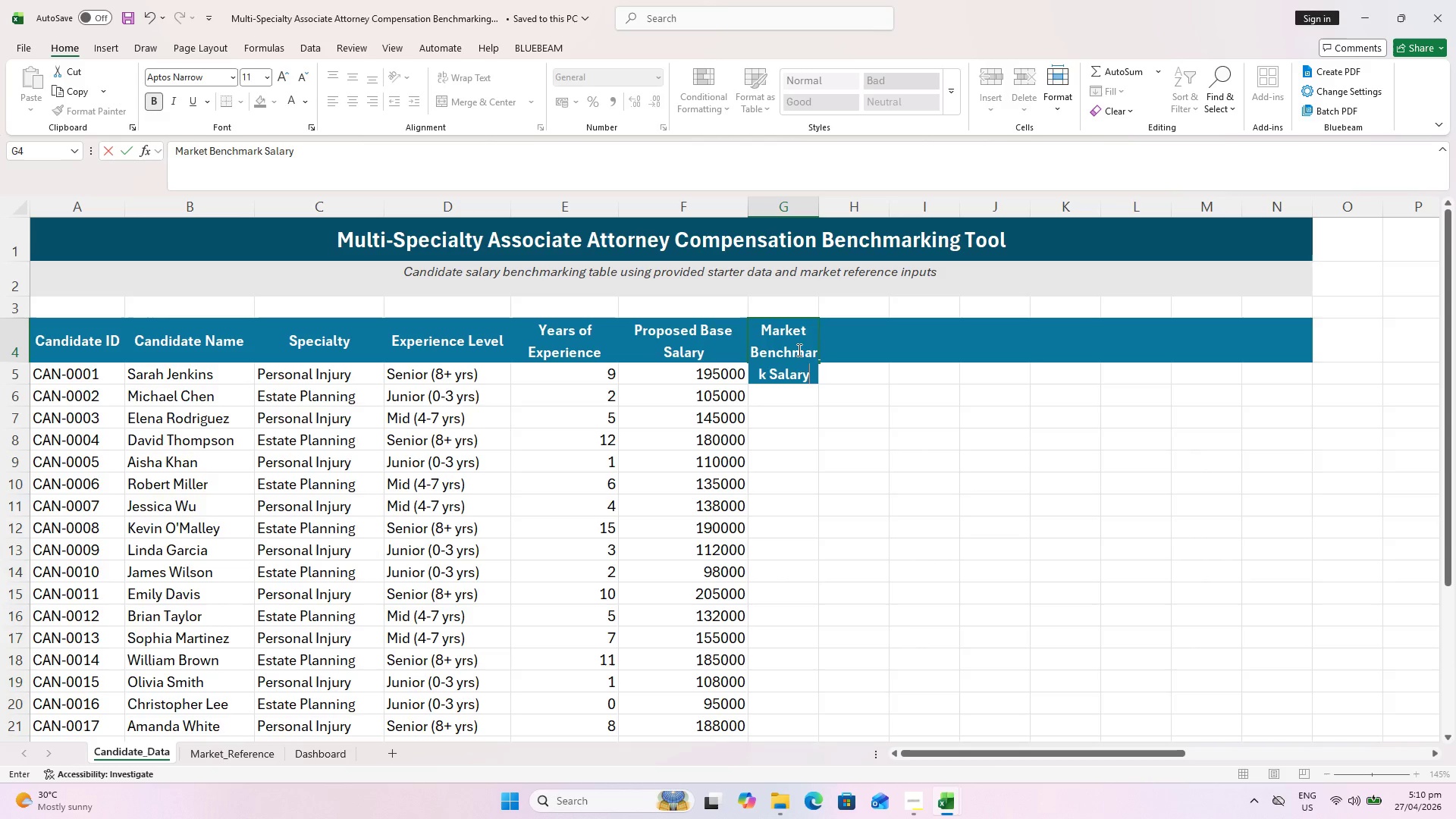 
key(ArrowRight)
 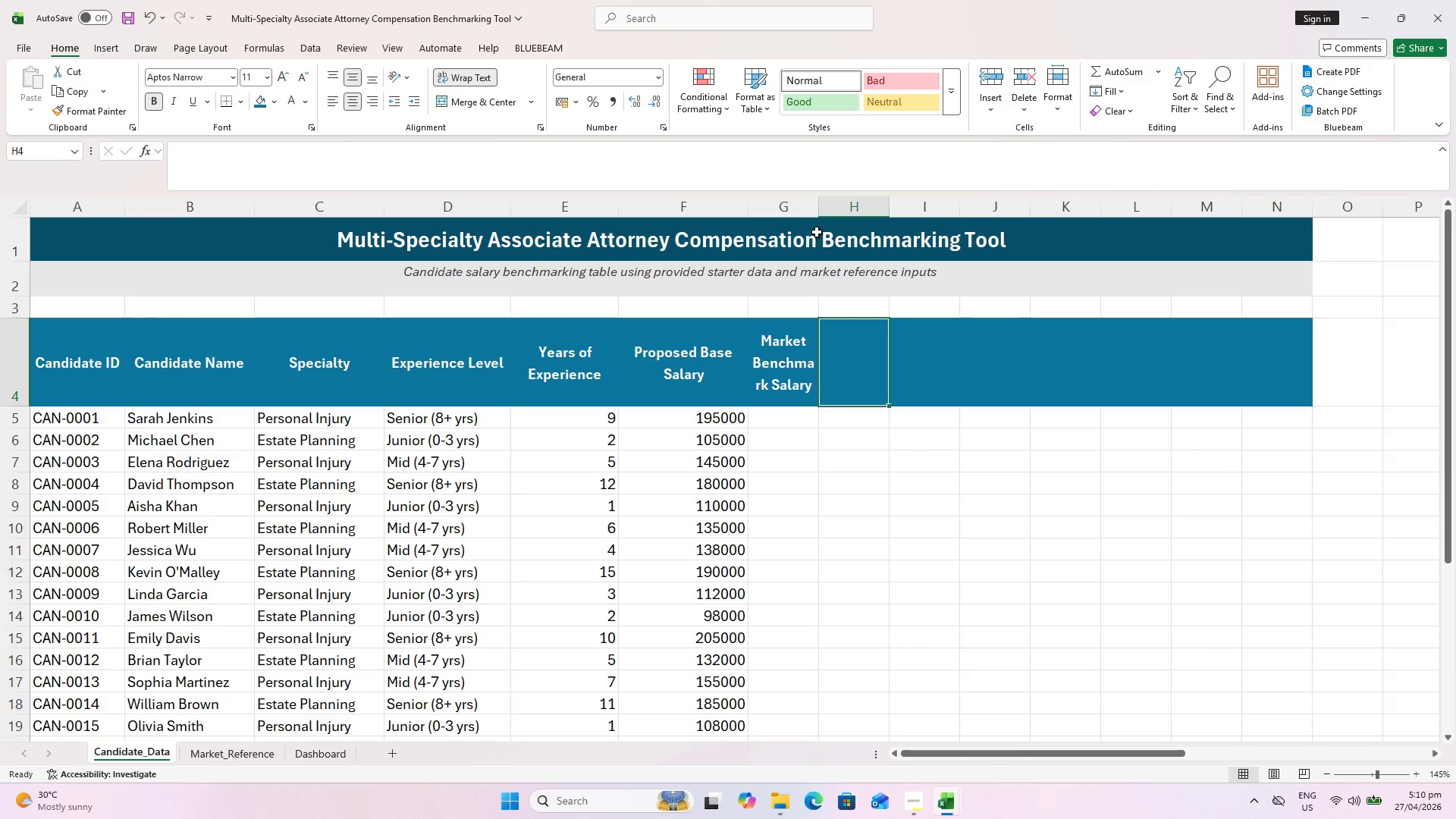 
double_click([818, 202])
 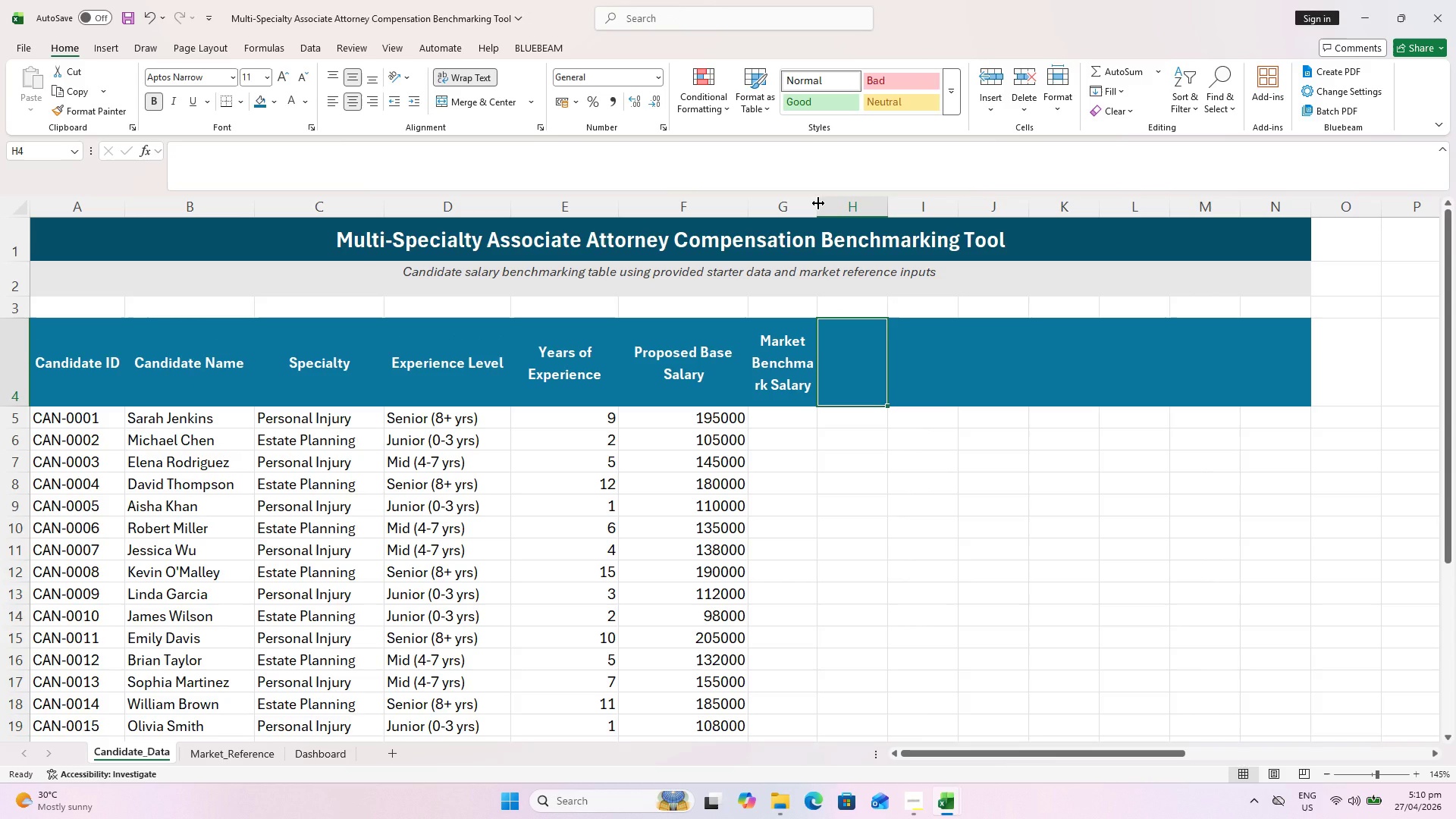 
left_click_drag(start_coordinate=[818, 203], to_coordinate=[830, 200])
 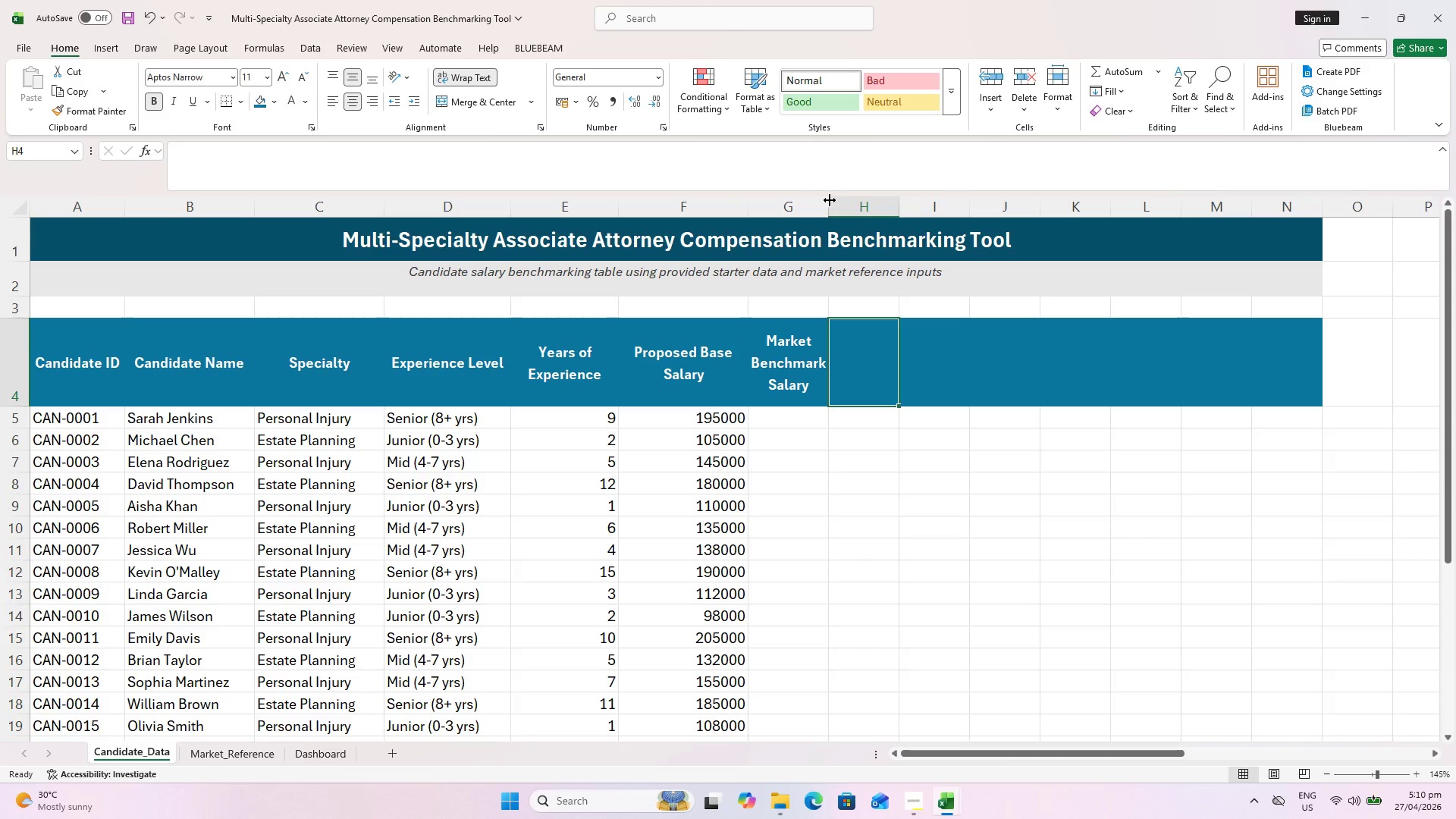 
left_click_drag(start_coordinate=[830, 200], to_coordinate=[853, 200])
 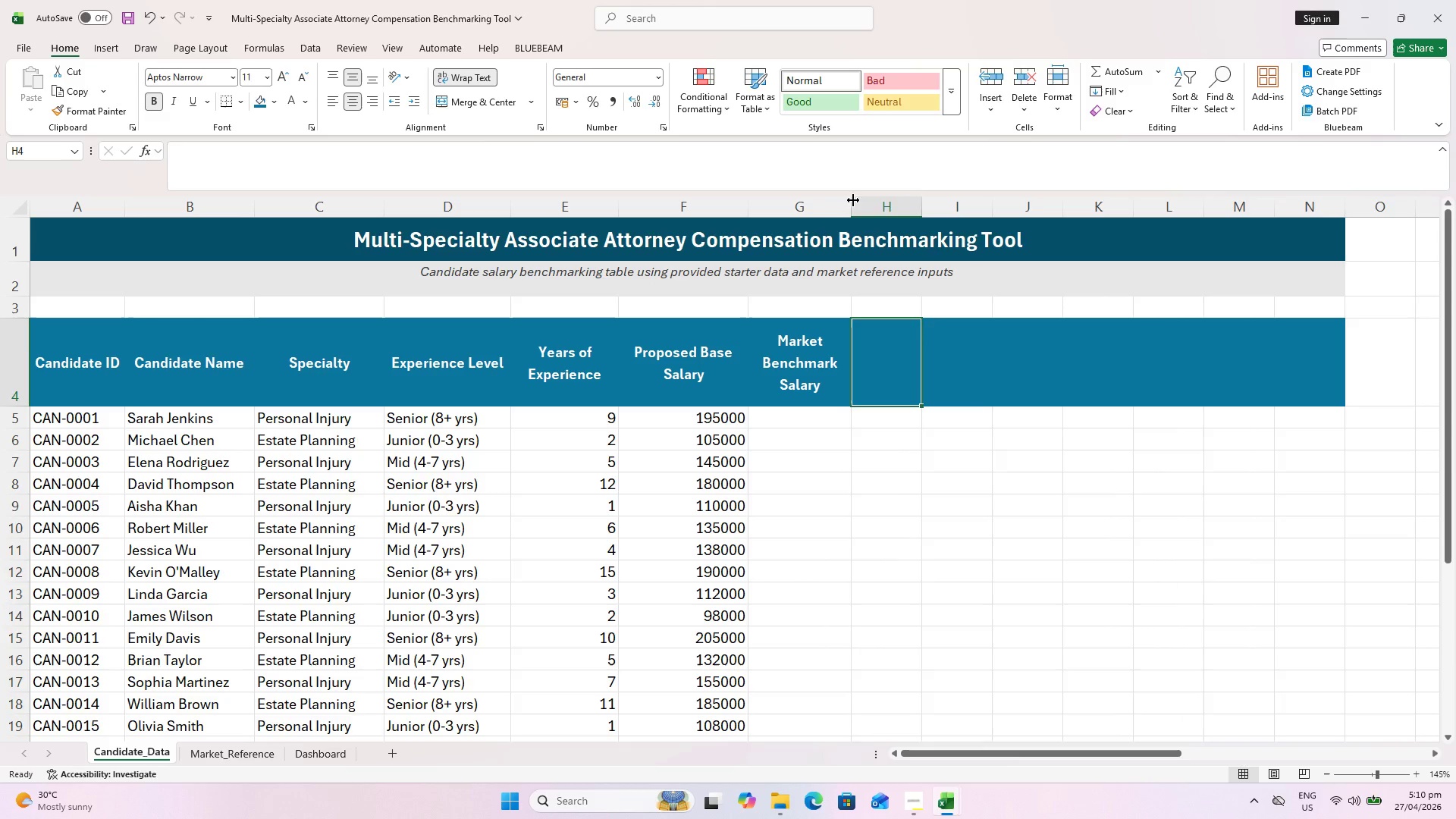 
left_click_drag(start_coordinate=[853, 200], to_coordinate=[884, 199])
 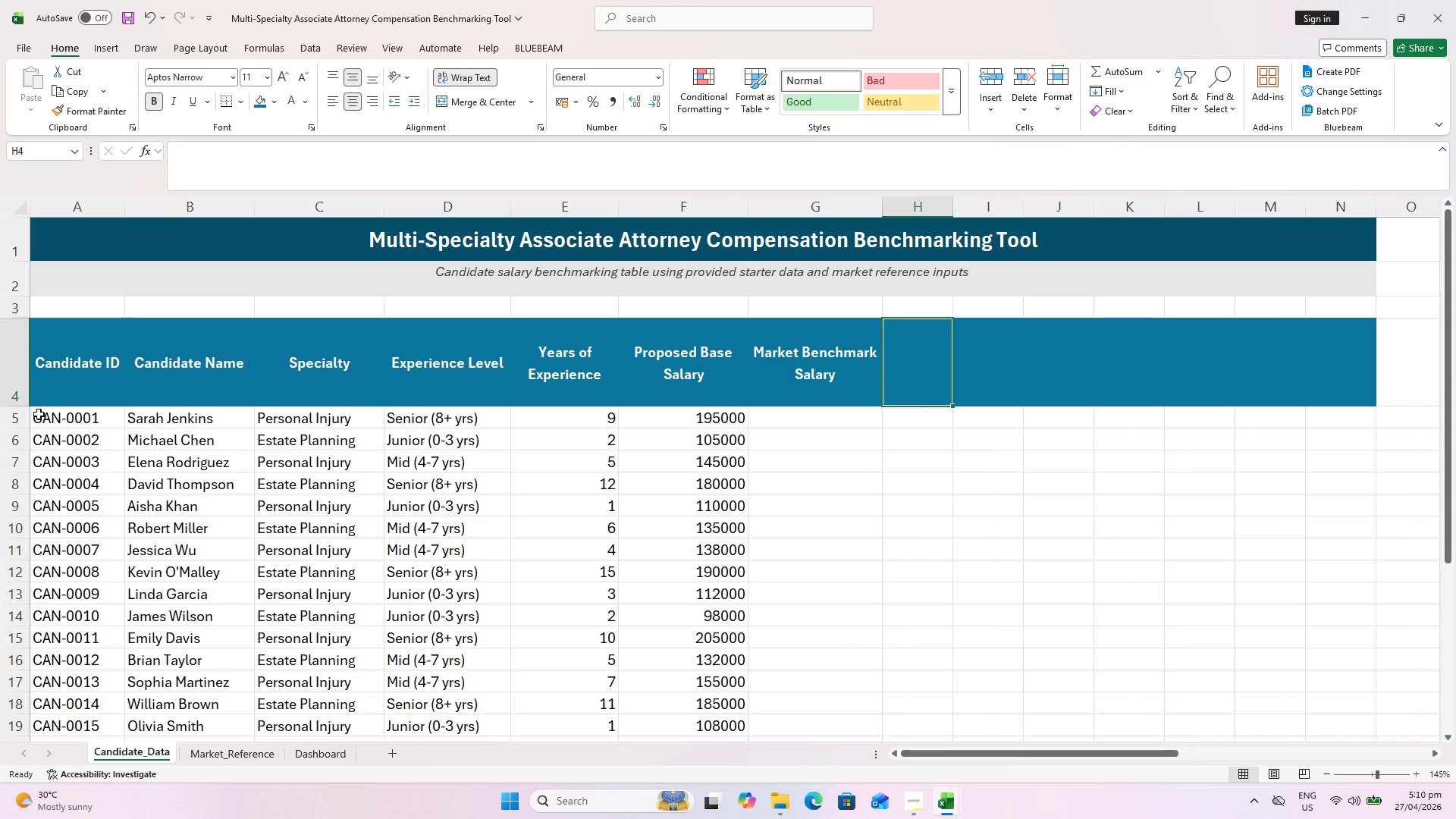 
double_click([20, 403])
 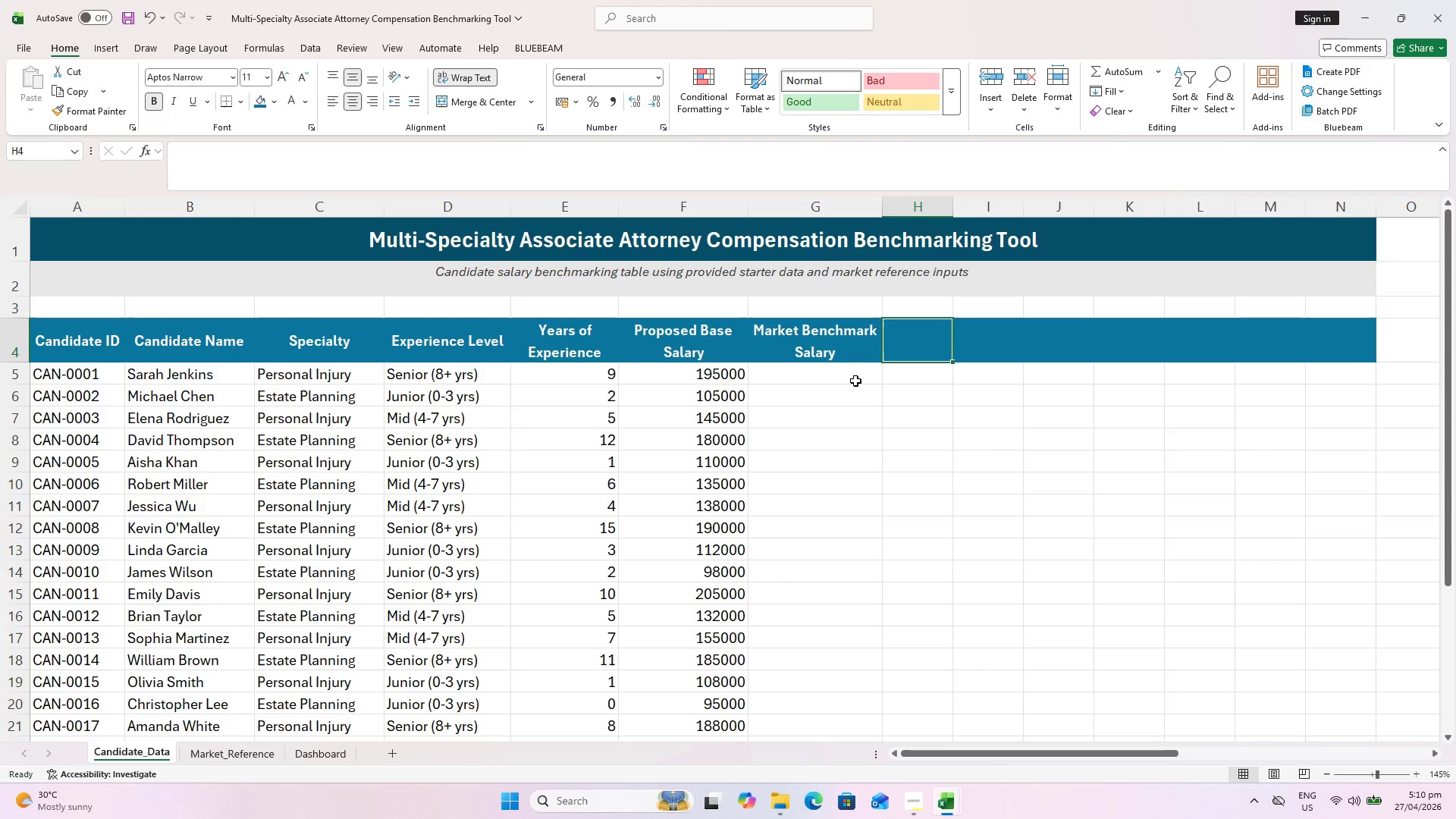 
wait(7.23)
 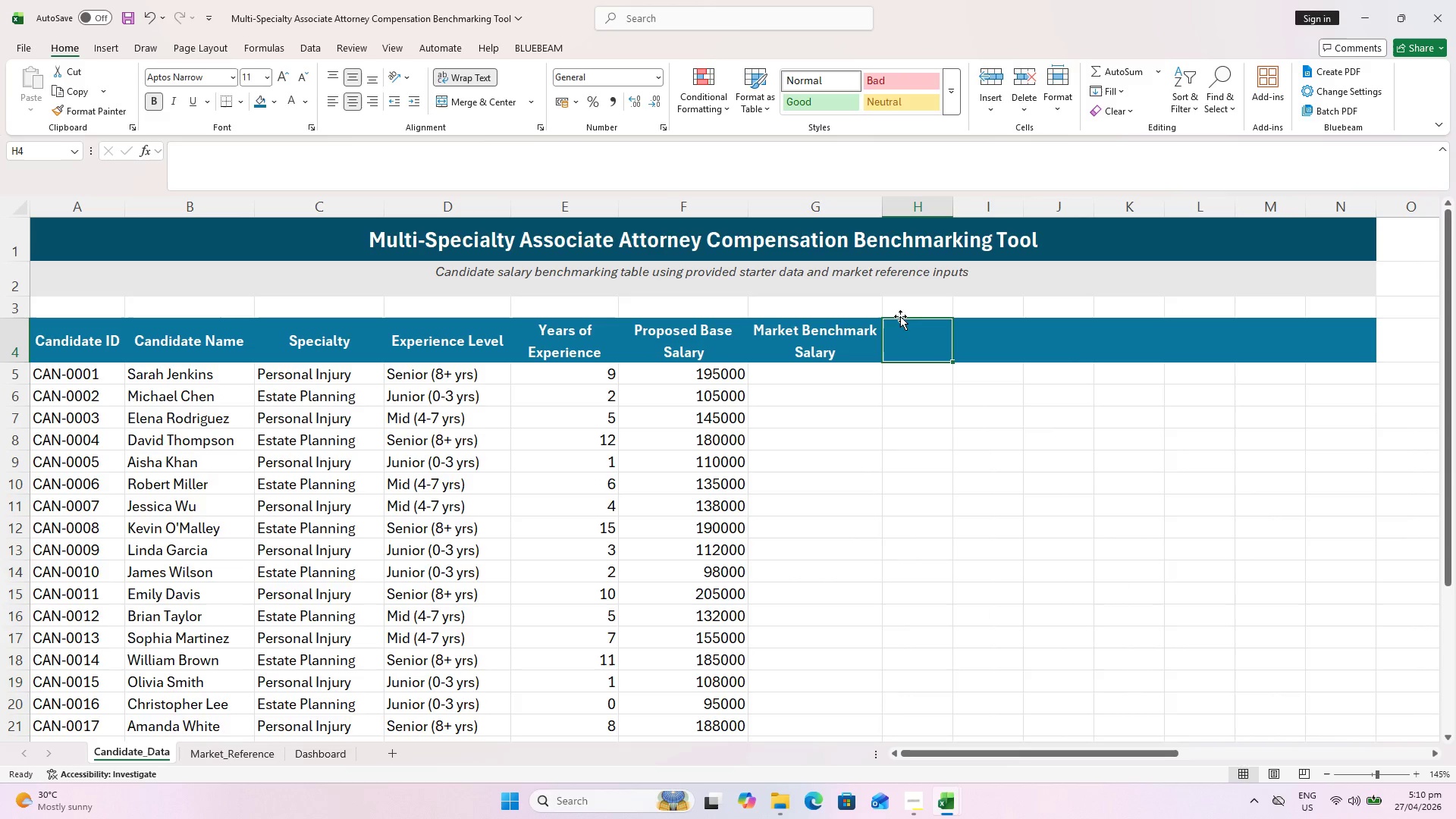 
type(Market Variance)
 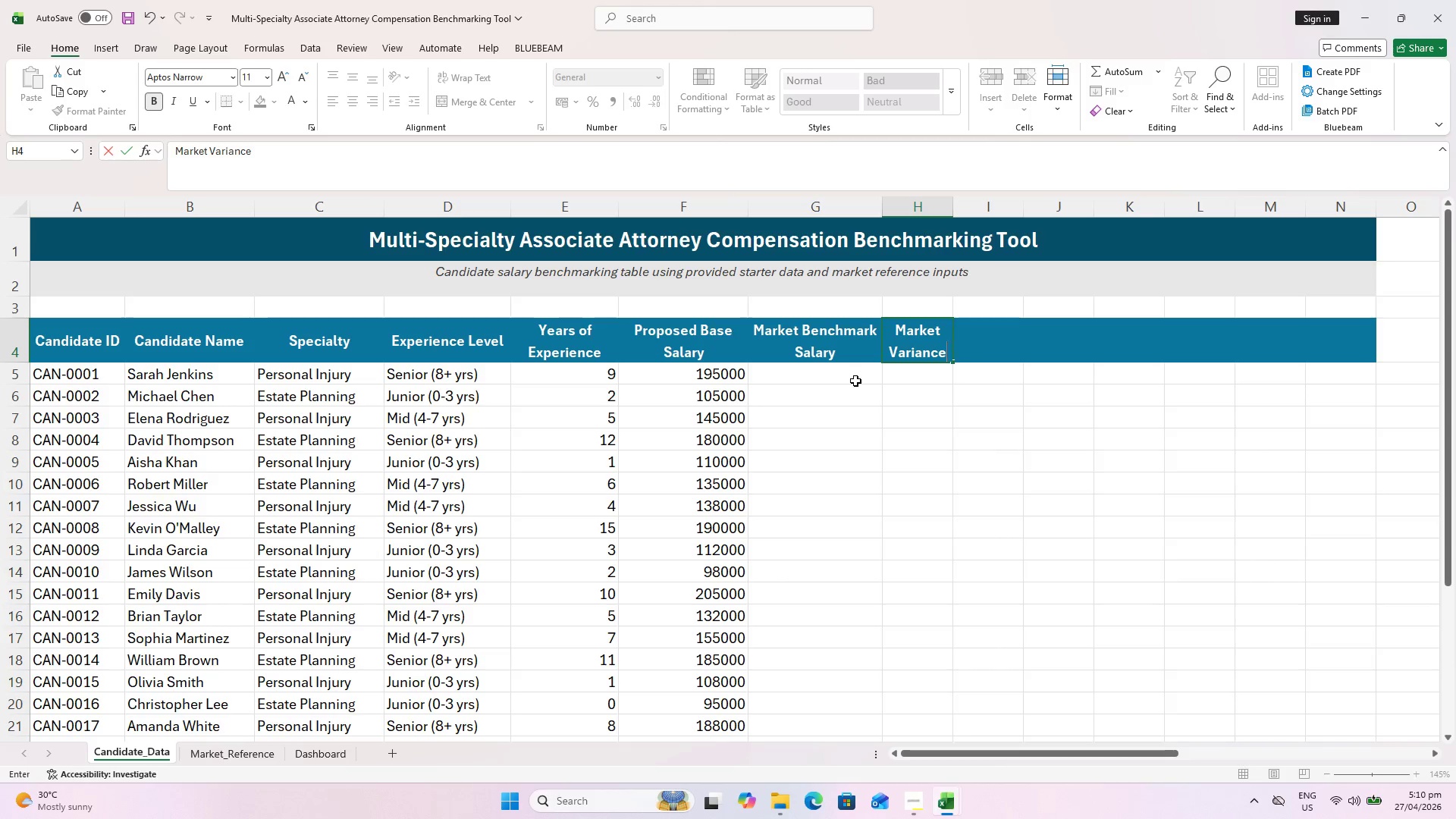 
key(ArrowRight)
 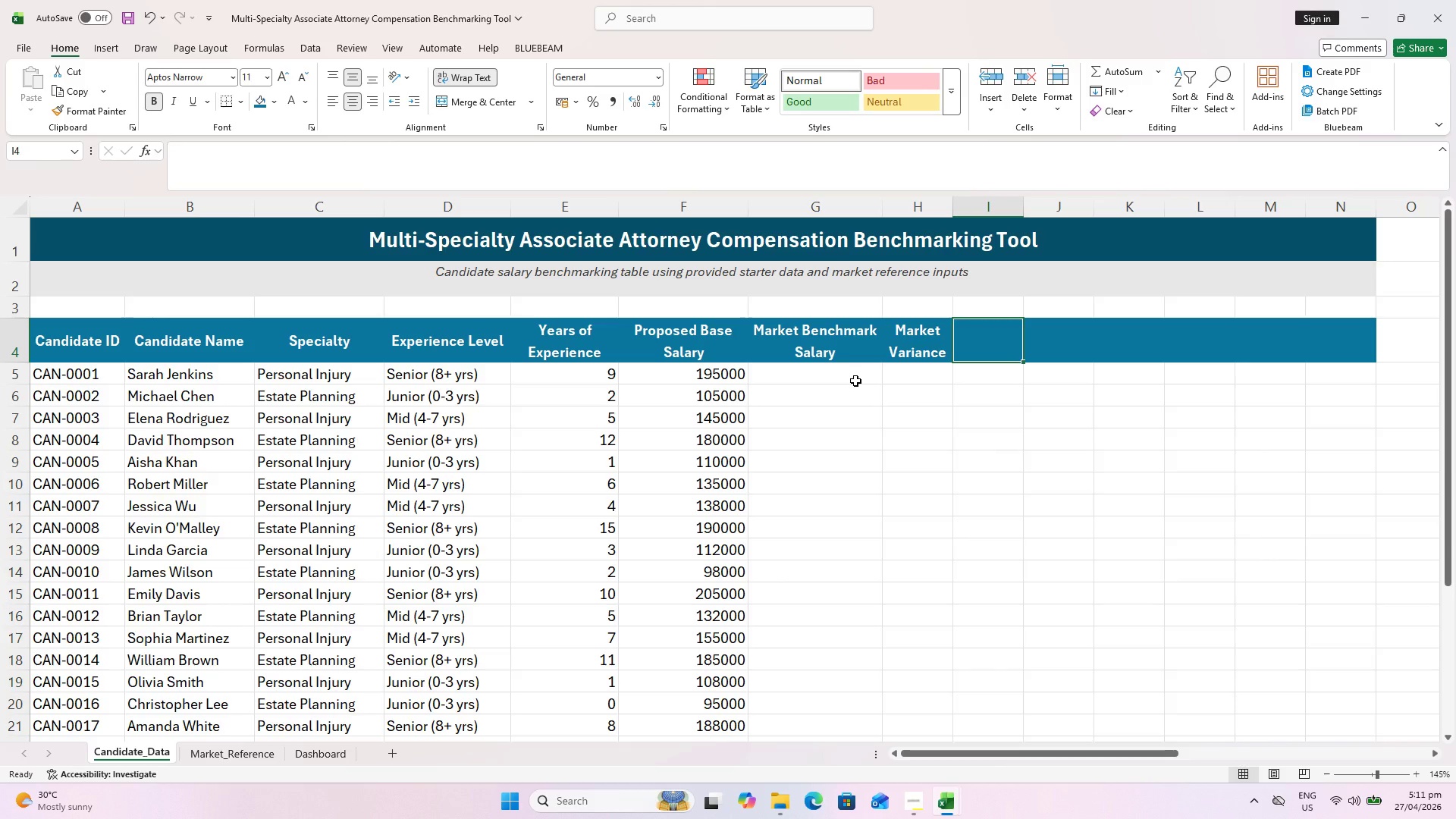 
type(Comp-Ratio9n)
key(Backspace)
type(=)
key(Backspace)
key(Backspace)
key(Backspace)
type(o)
 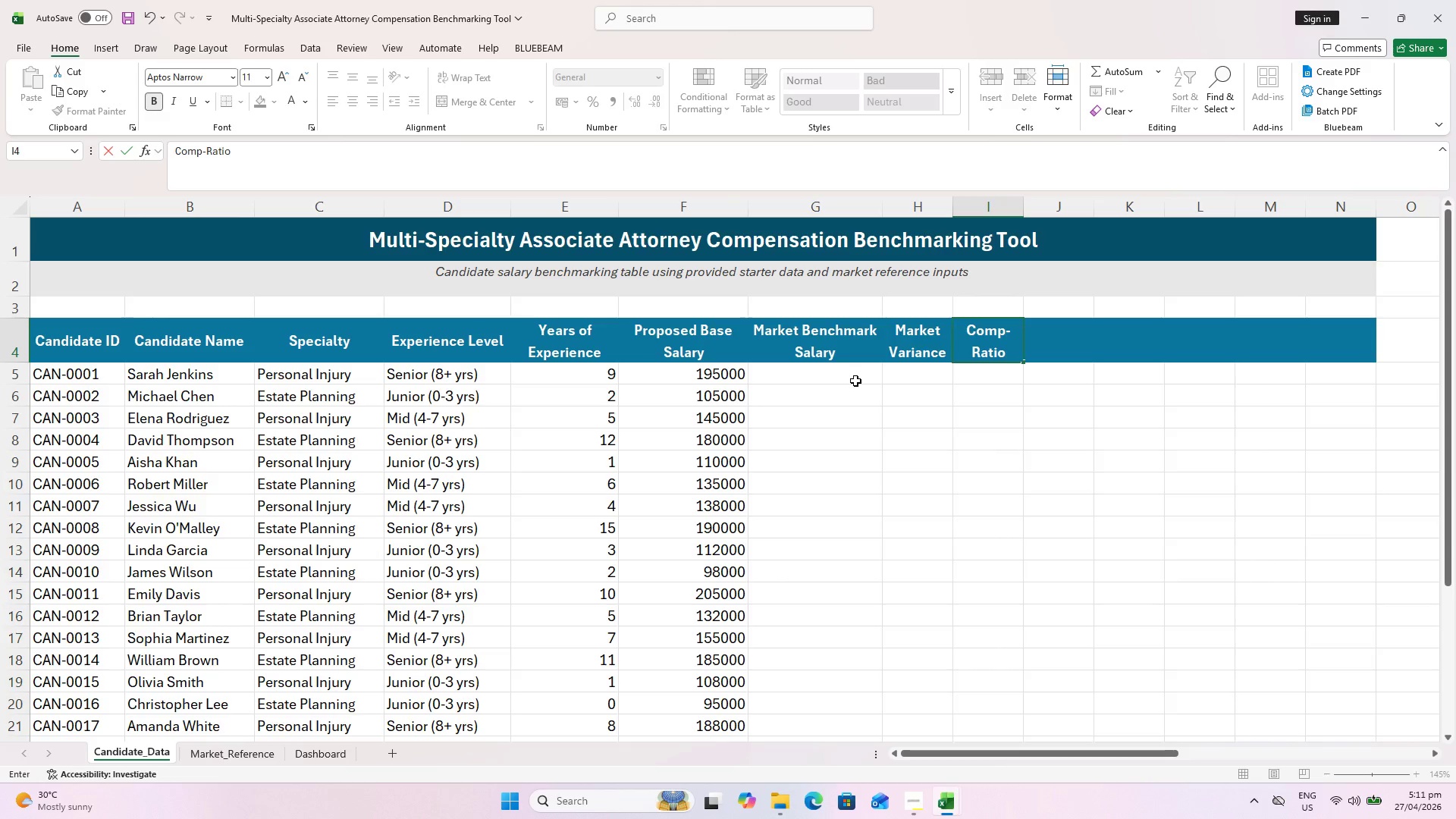 
key(ArrowRight)
 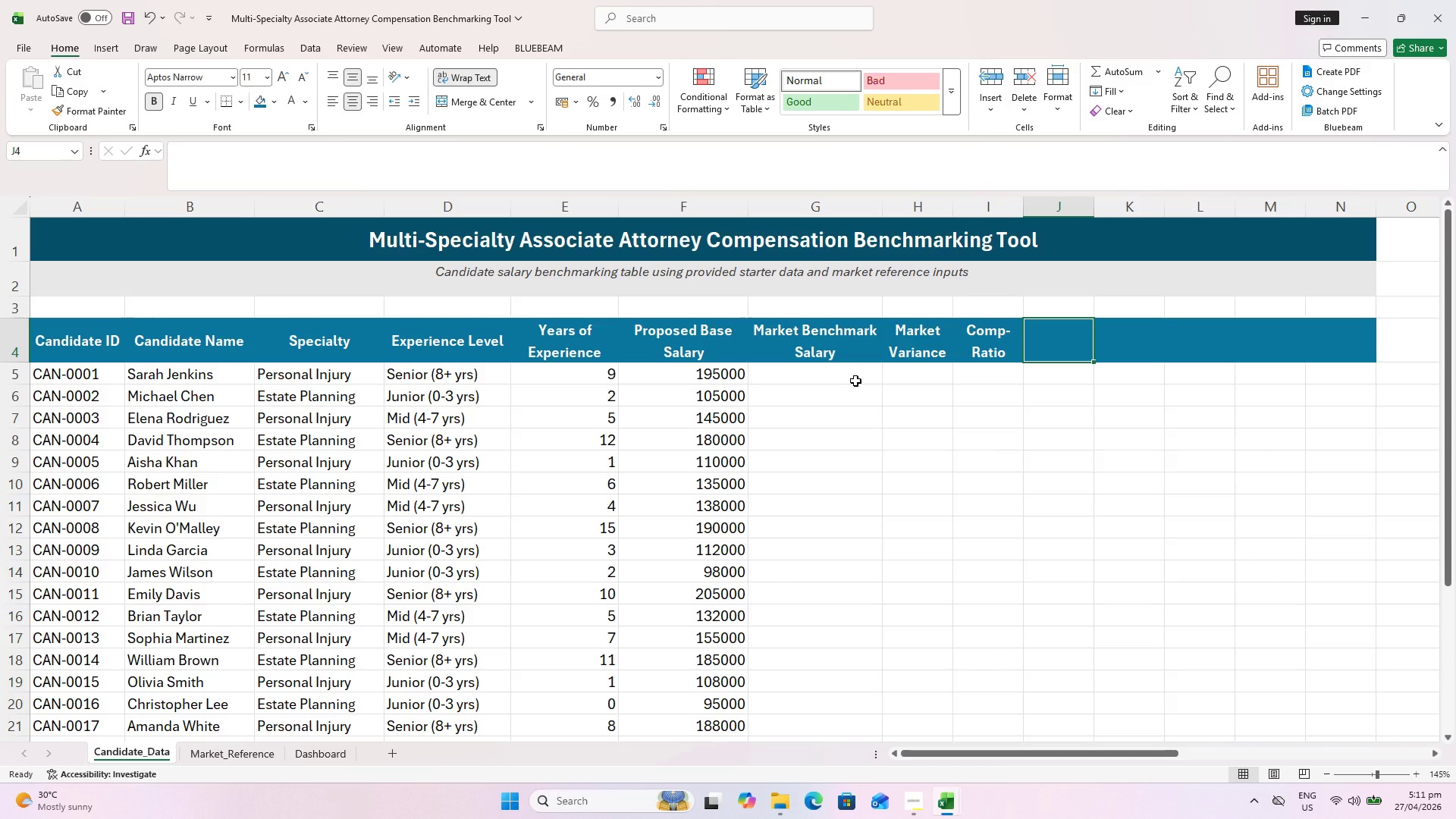 
type(Estimated Benefits Load)
 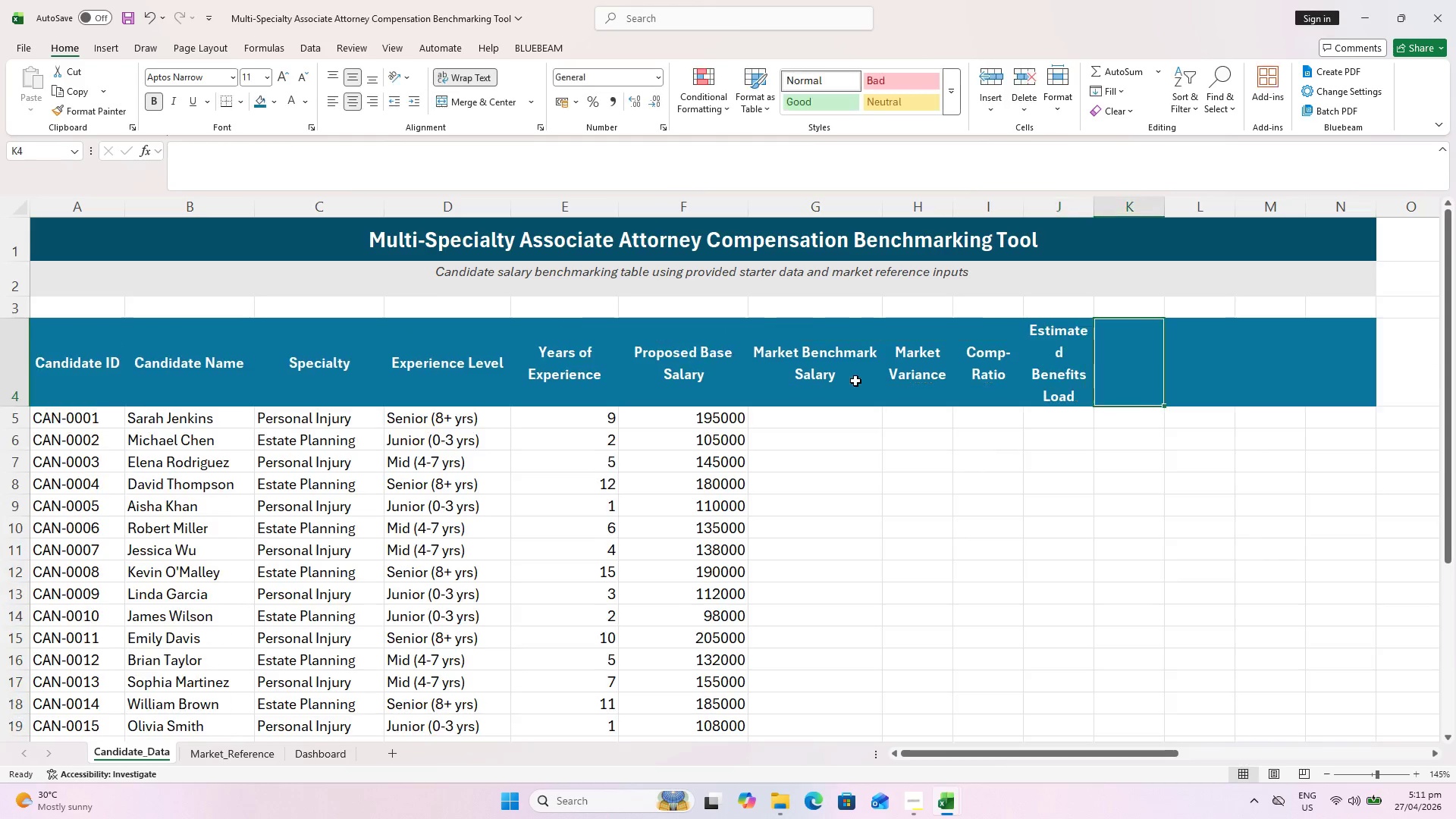 
 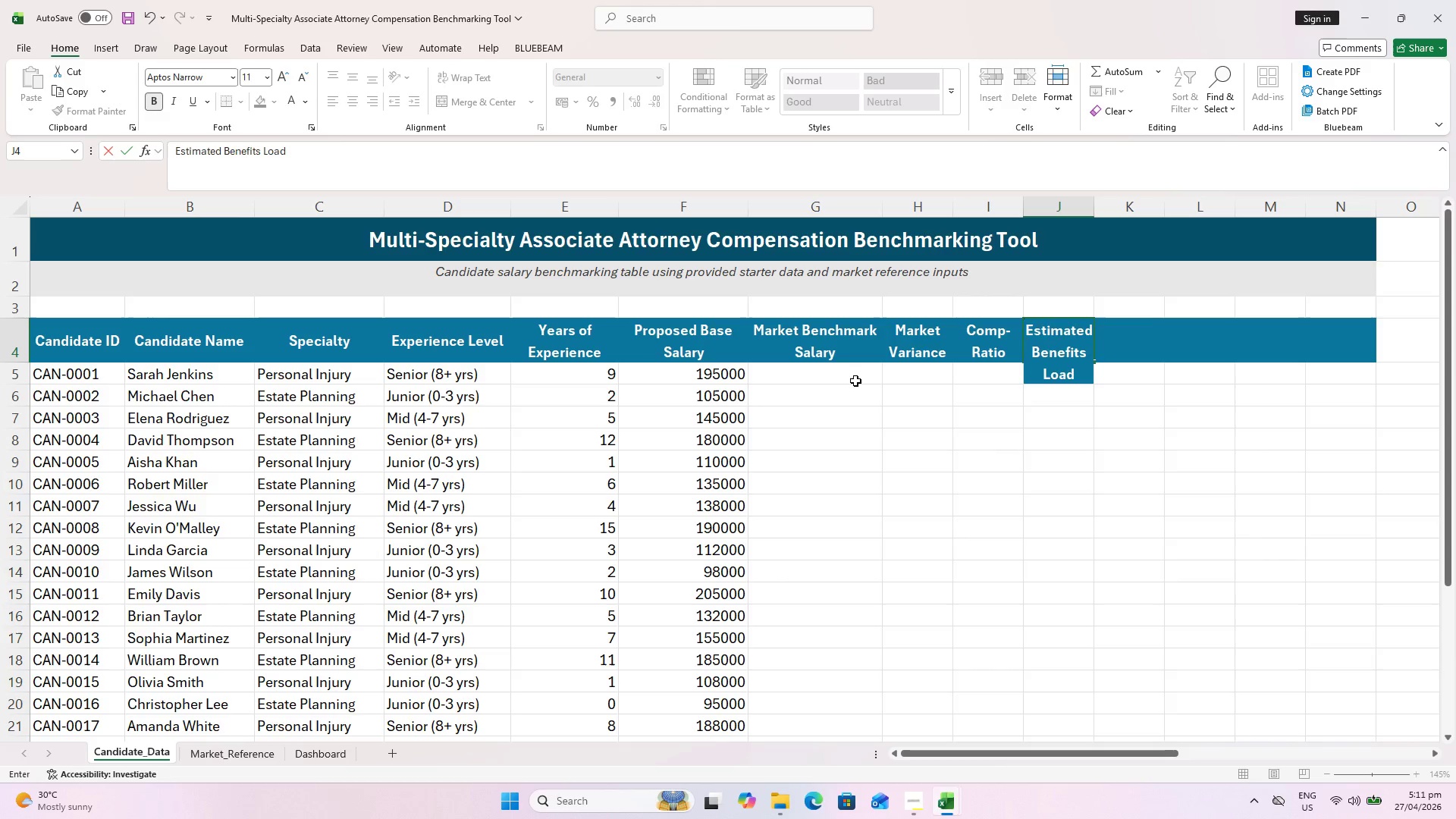 
key(ArrowRight)
 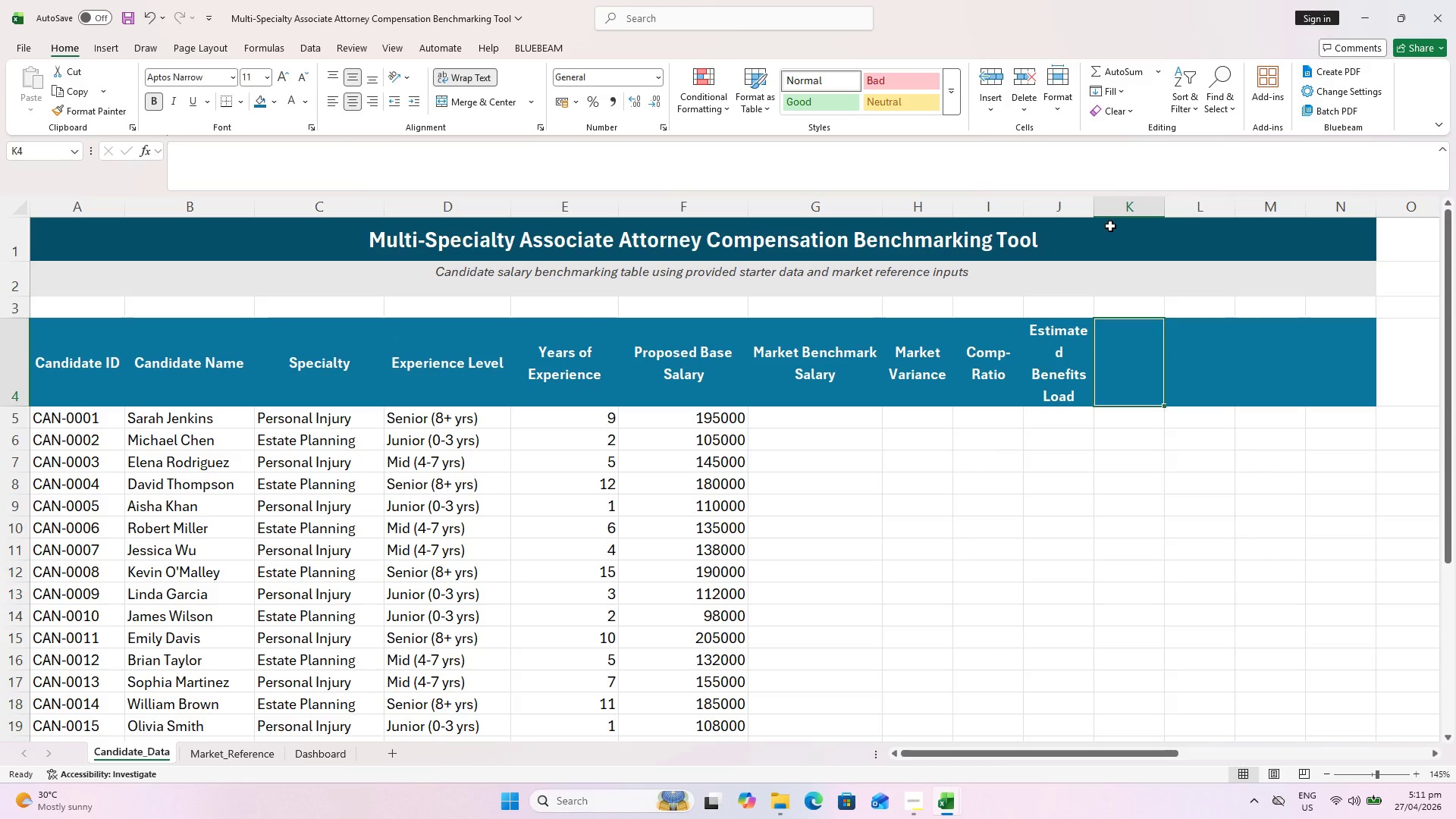 
left_click_drag(start_coordinate=[1094, 204], to_coordinate=[1110, 197])
 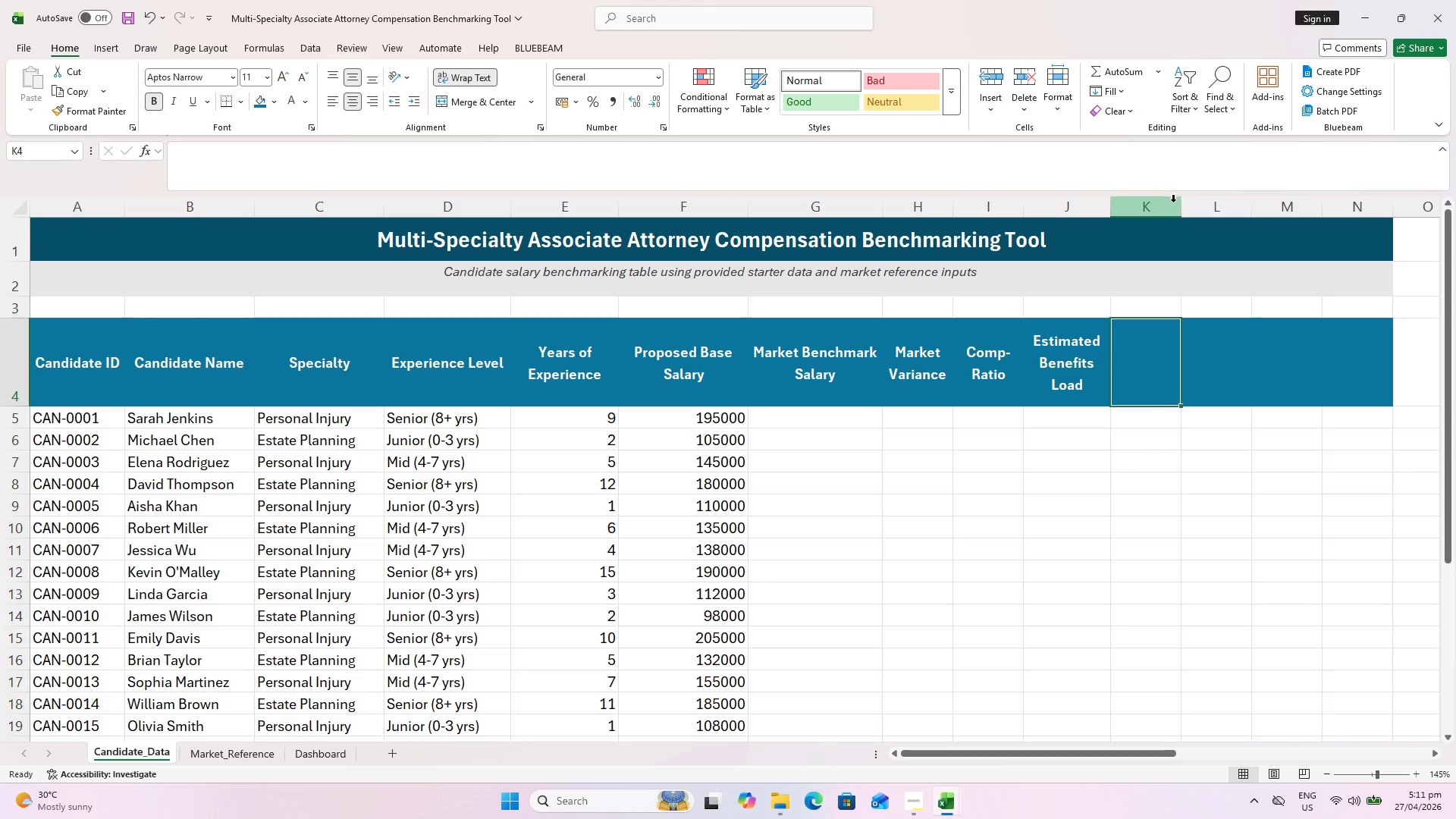 
left_click_drag(start_coordinate=[1111, 209], to_coordinate=[1133, 205])
 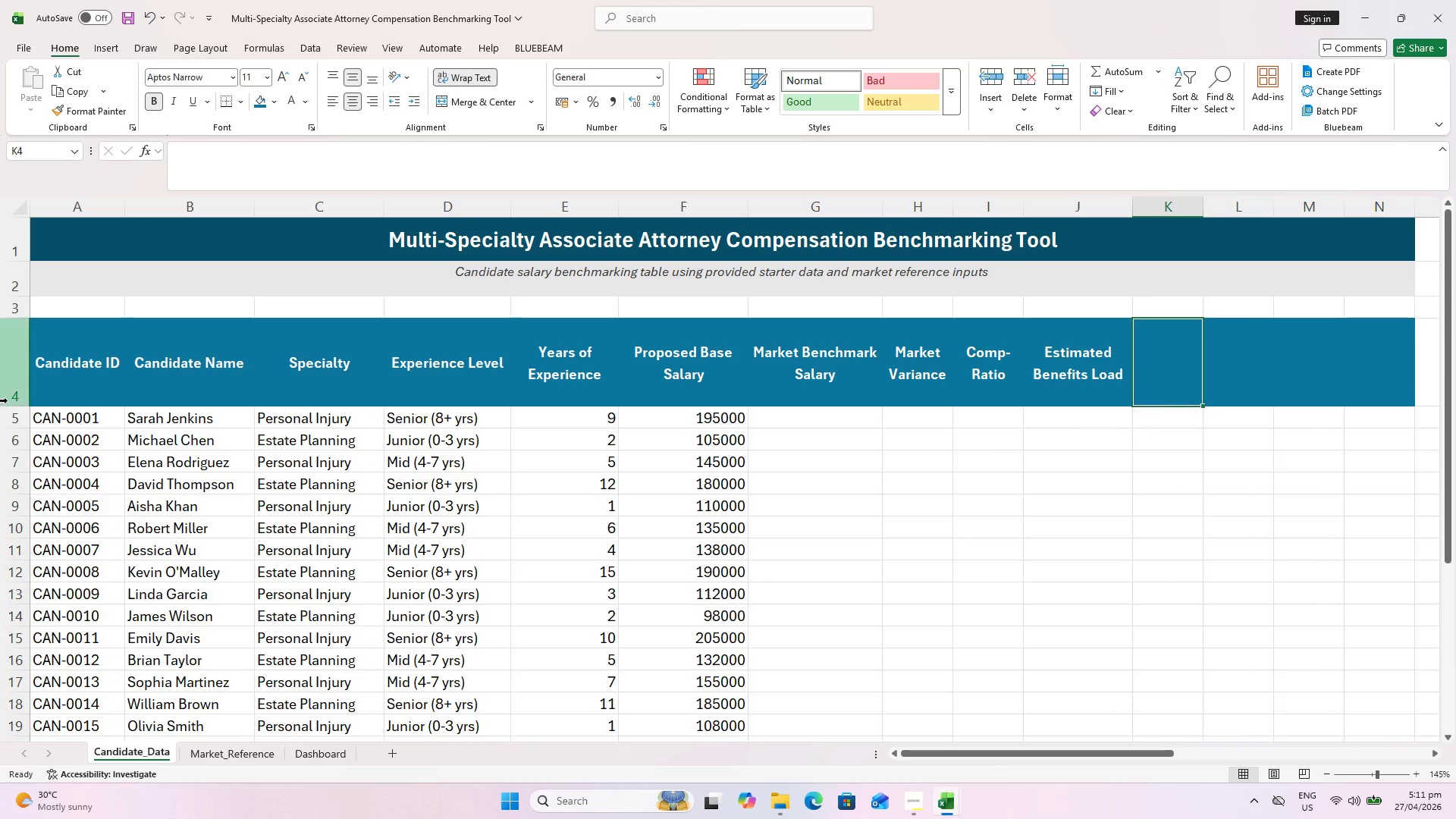 
double_click([20, 405])
 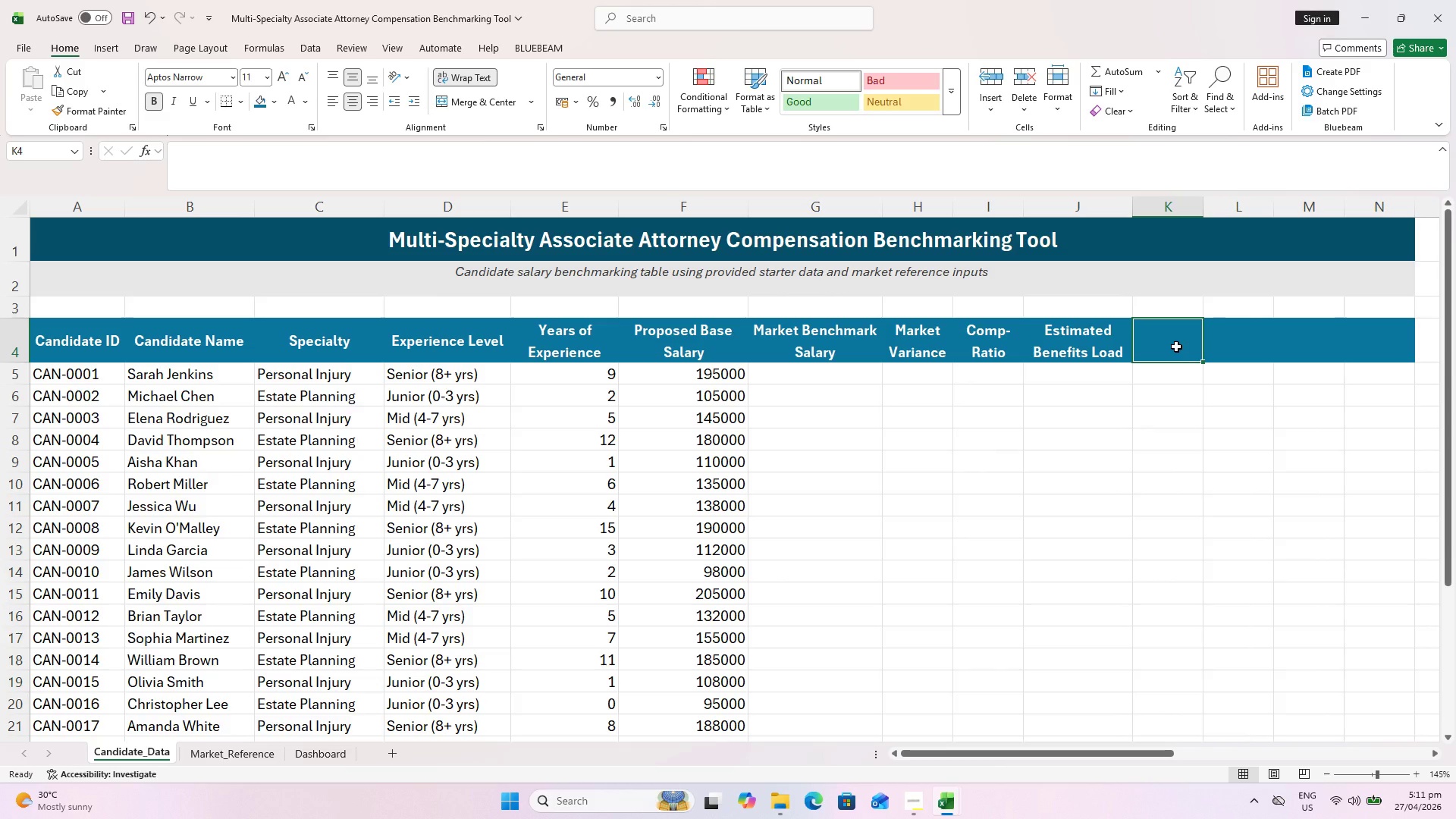 
type(Projected)
 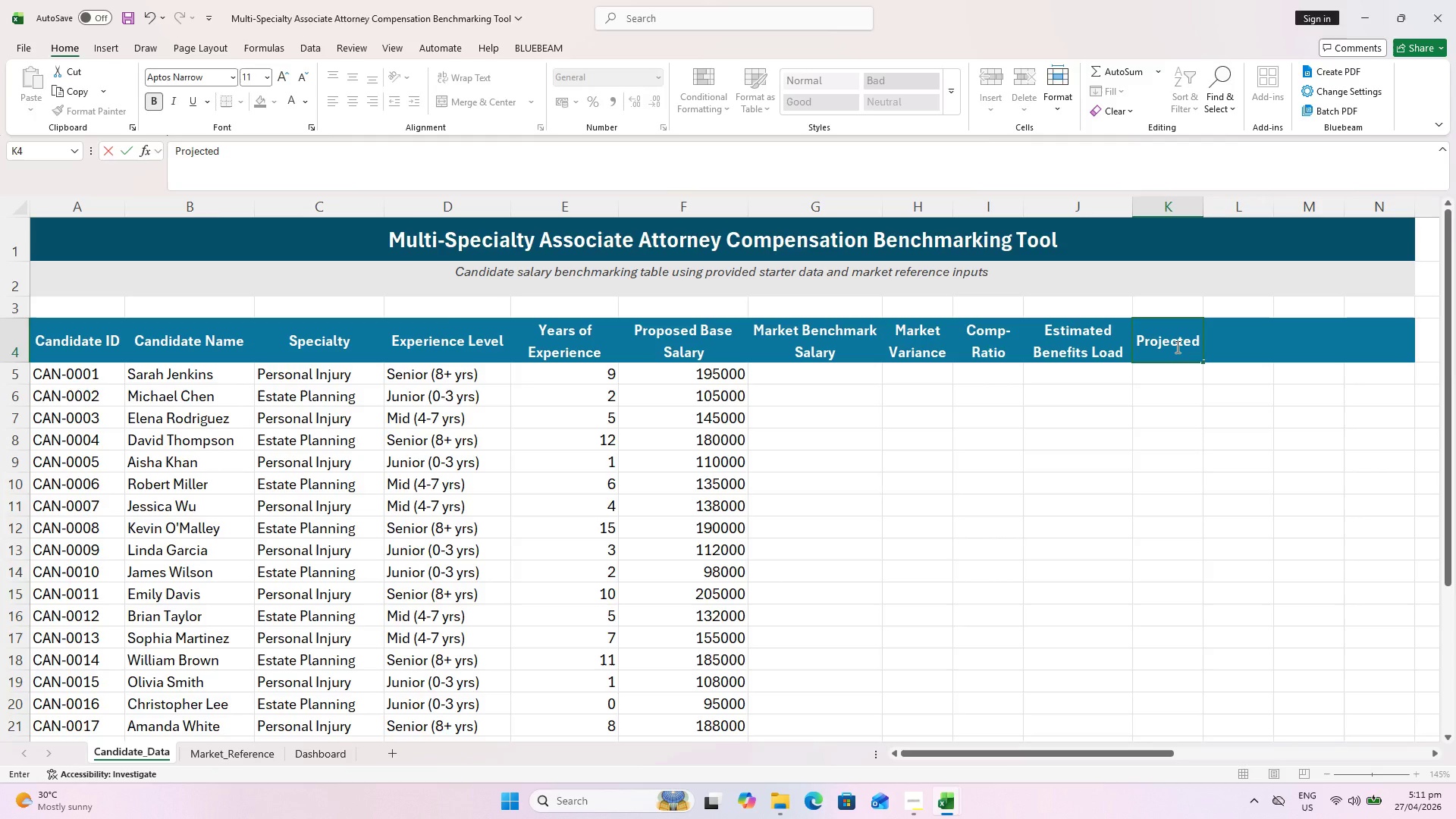 
key(Alt+AltLeft)
 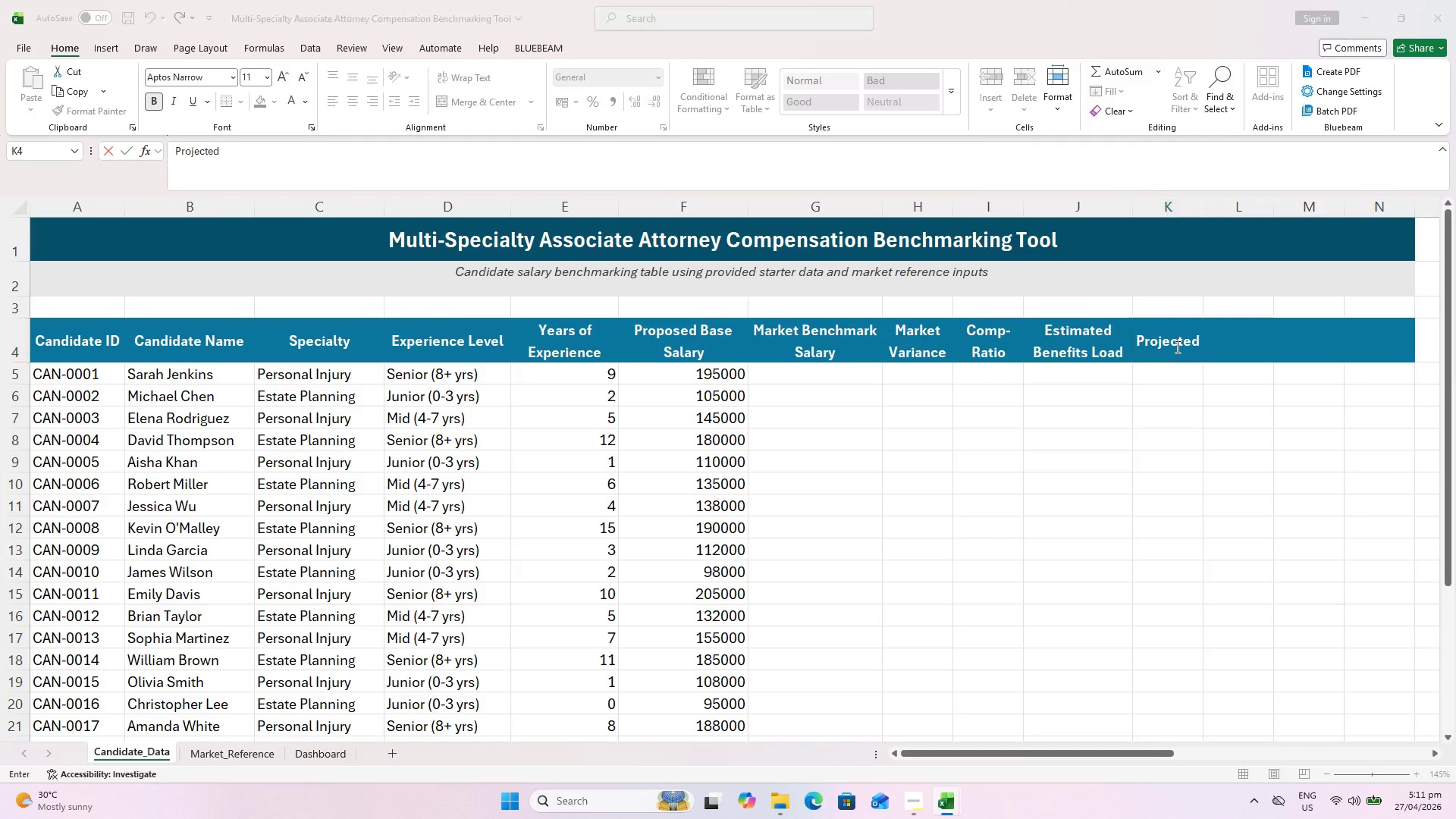 
key(Alt+Tab)